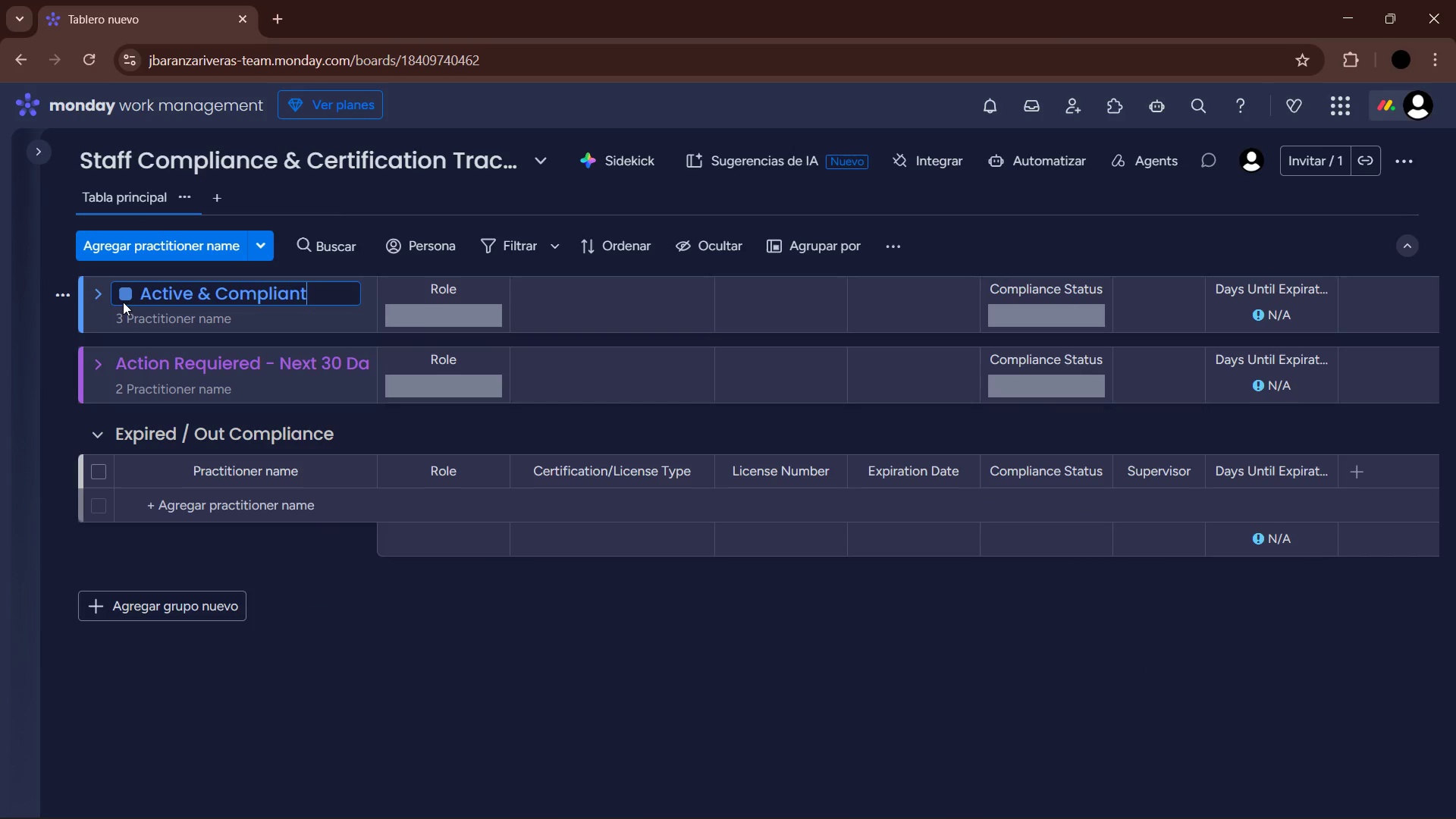 
left_click([122, 301])
 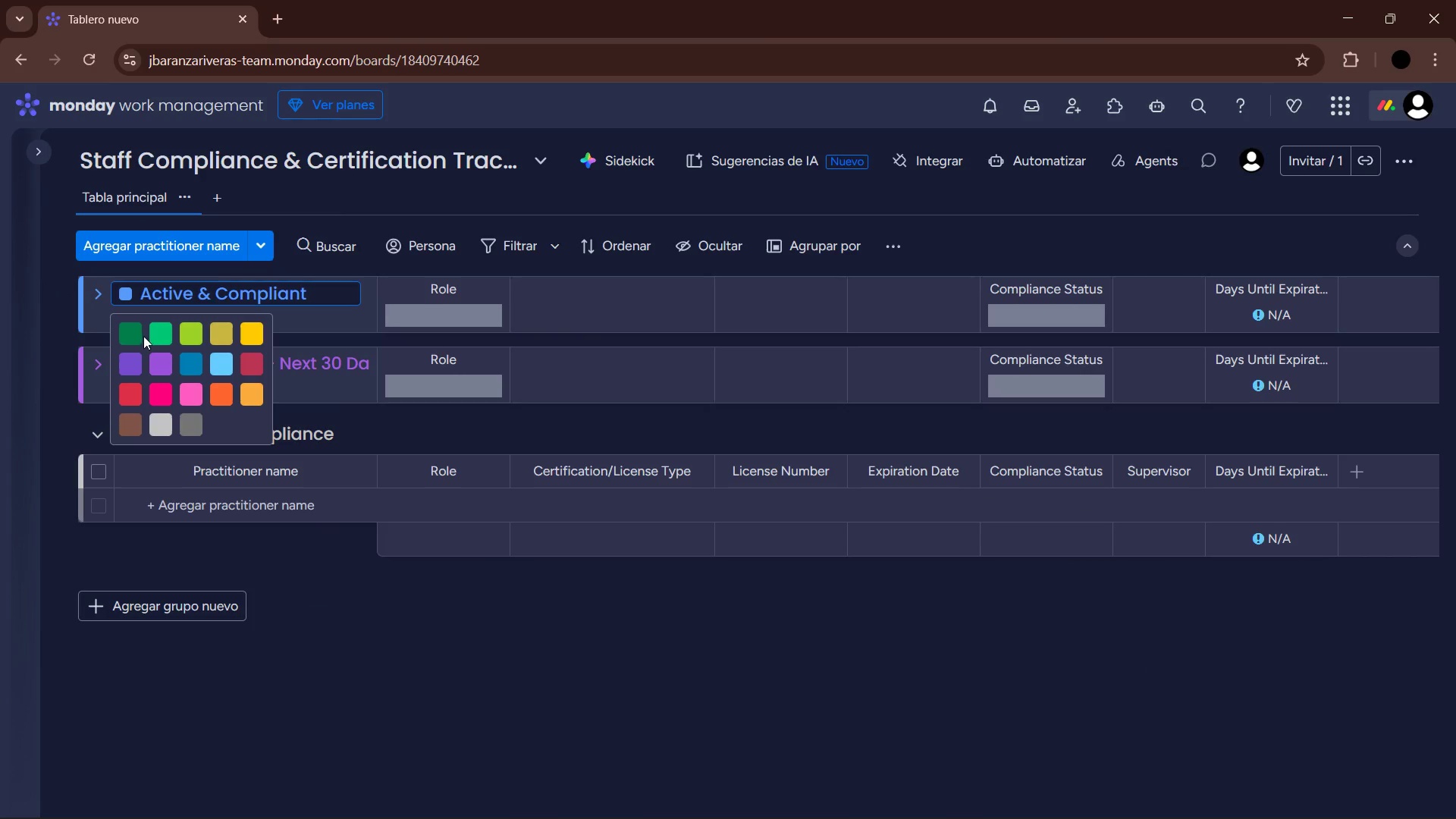 
left_click([158, 332])
 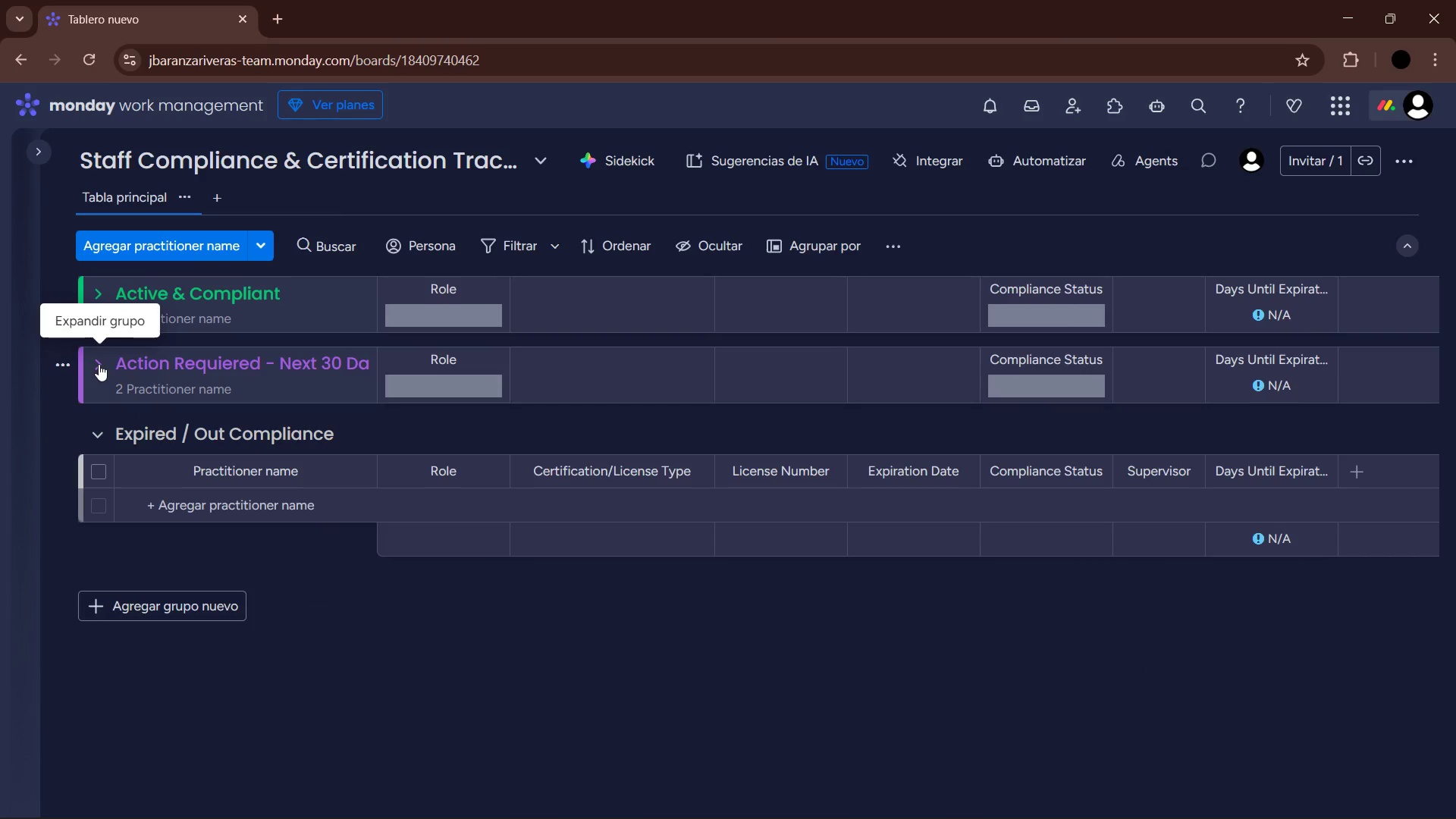 
left_click([119, 364])
 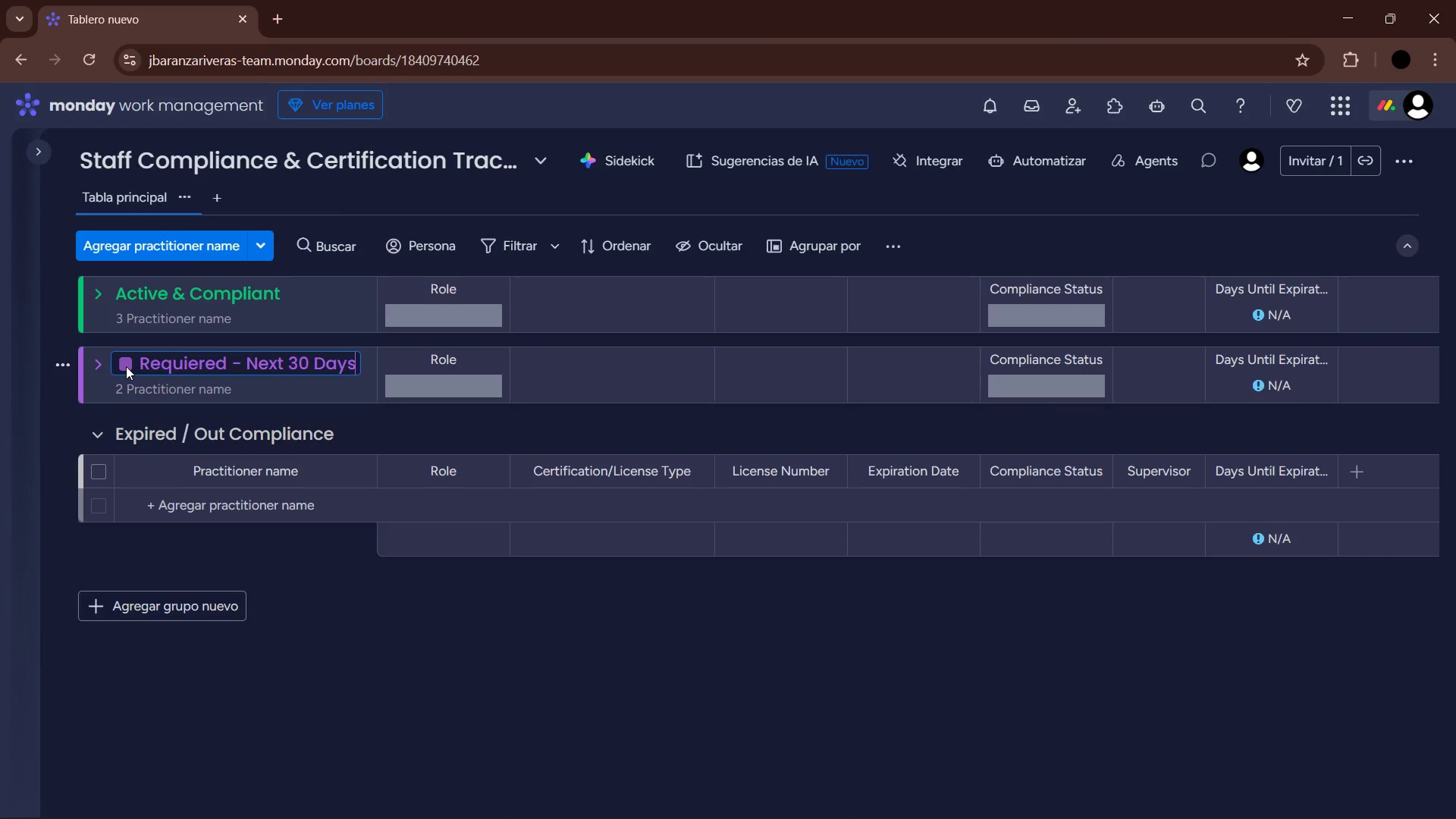 
left_click([126, 366])
 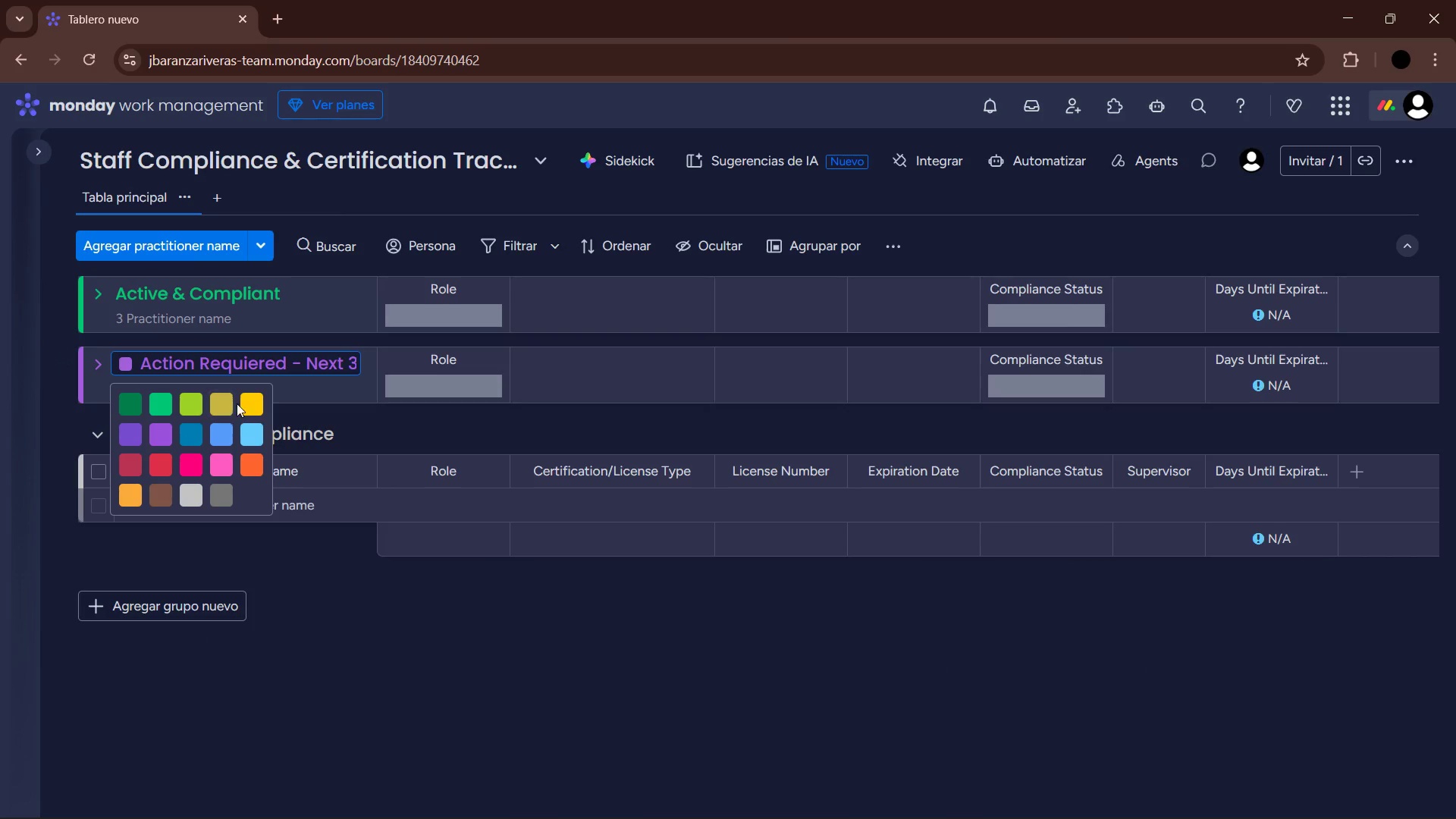 
left_click([250, 406])
 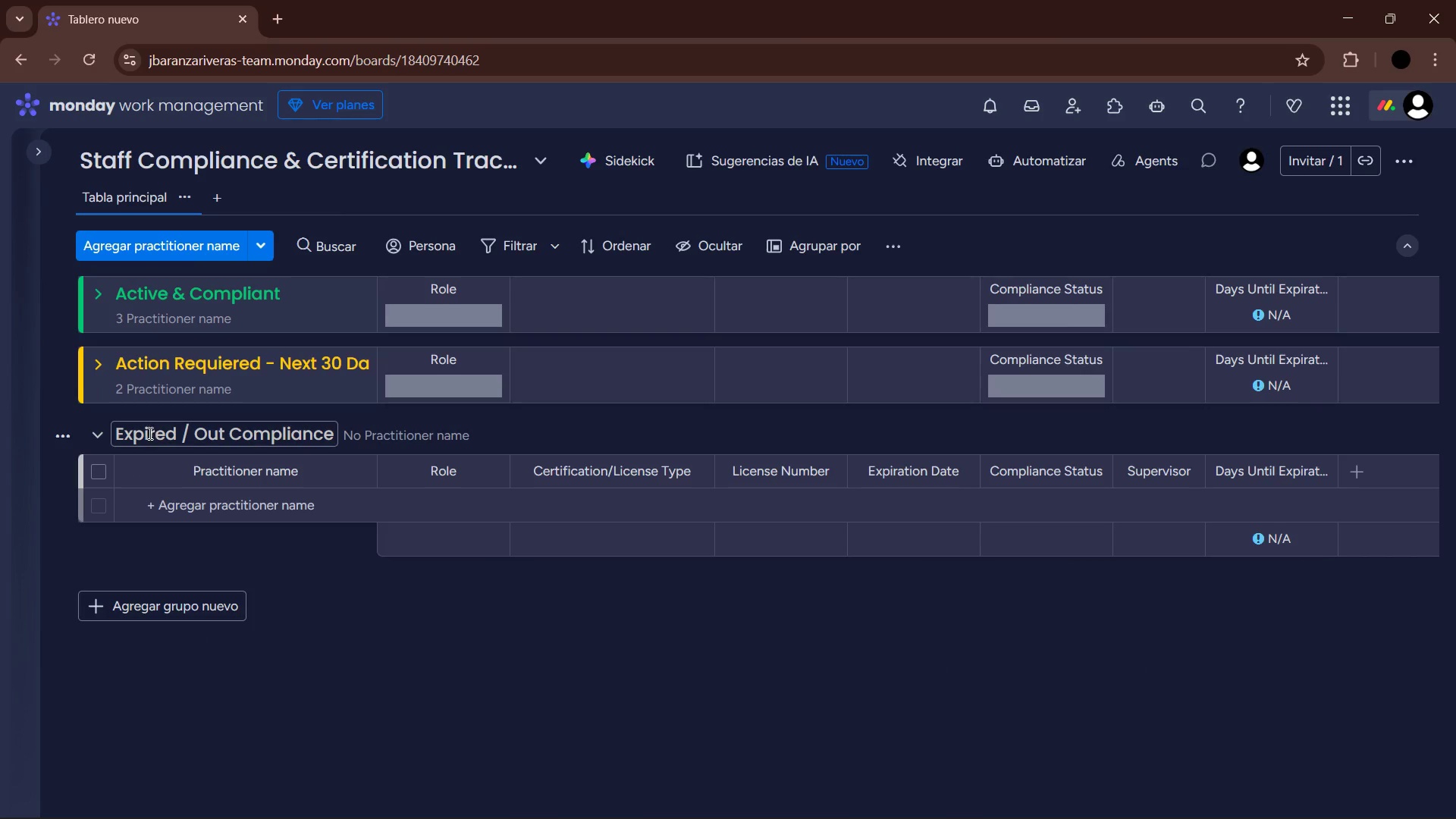 
left_click([132, 433])
 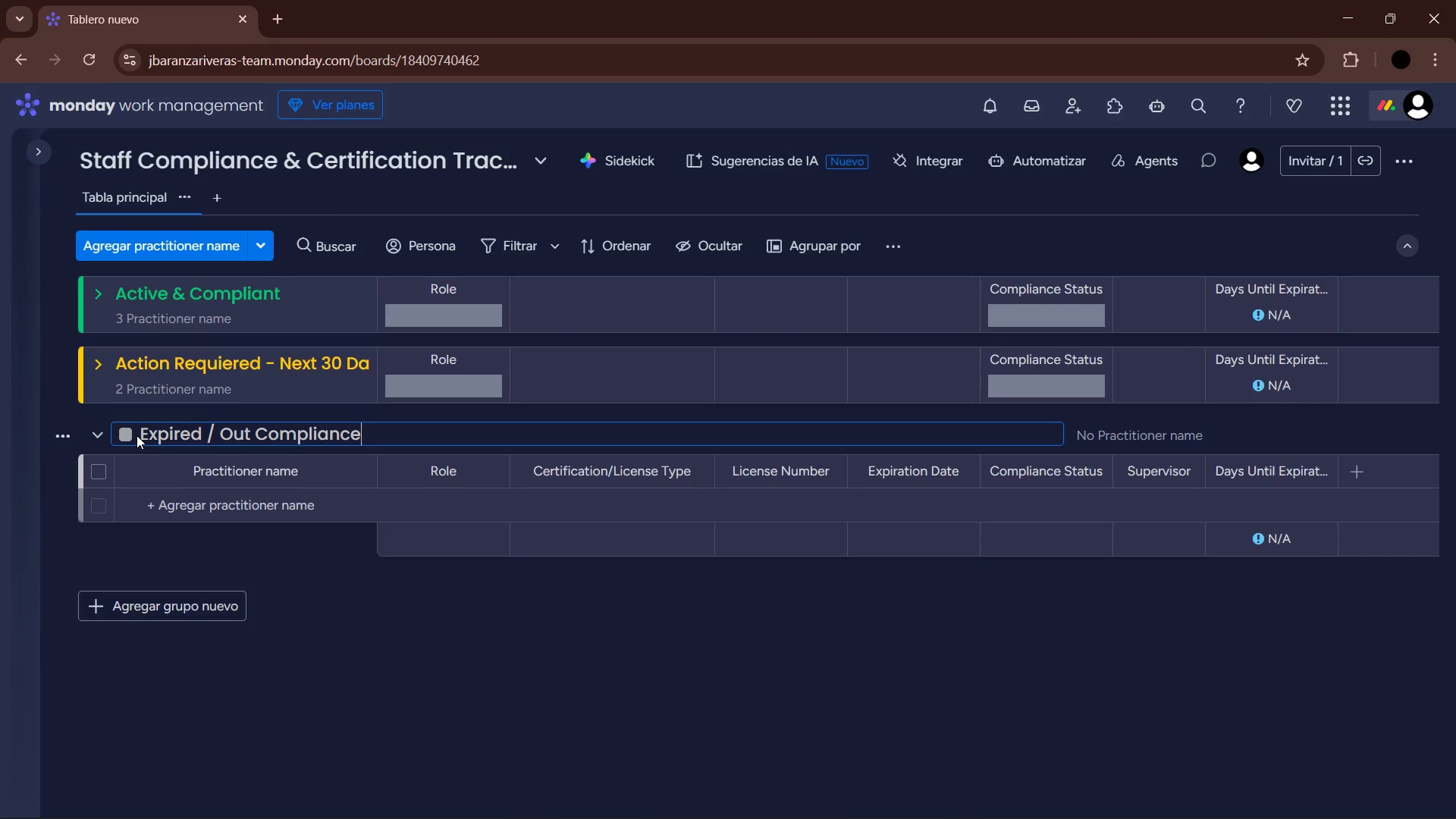 
left_click([126, 435])
 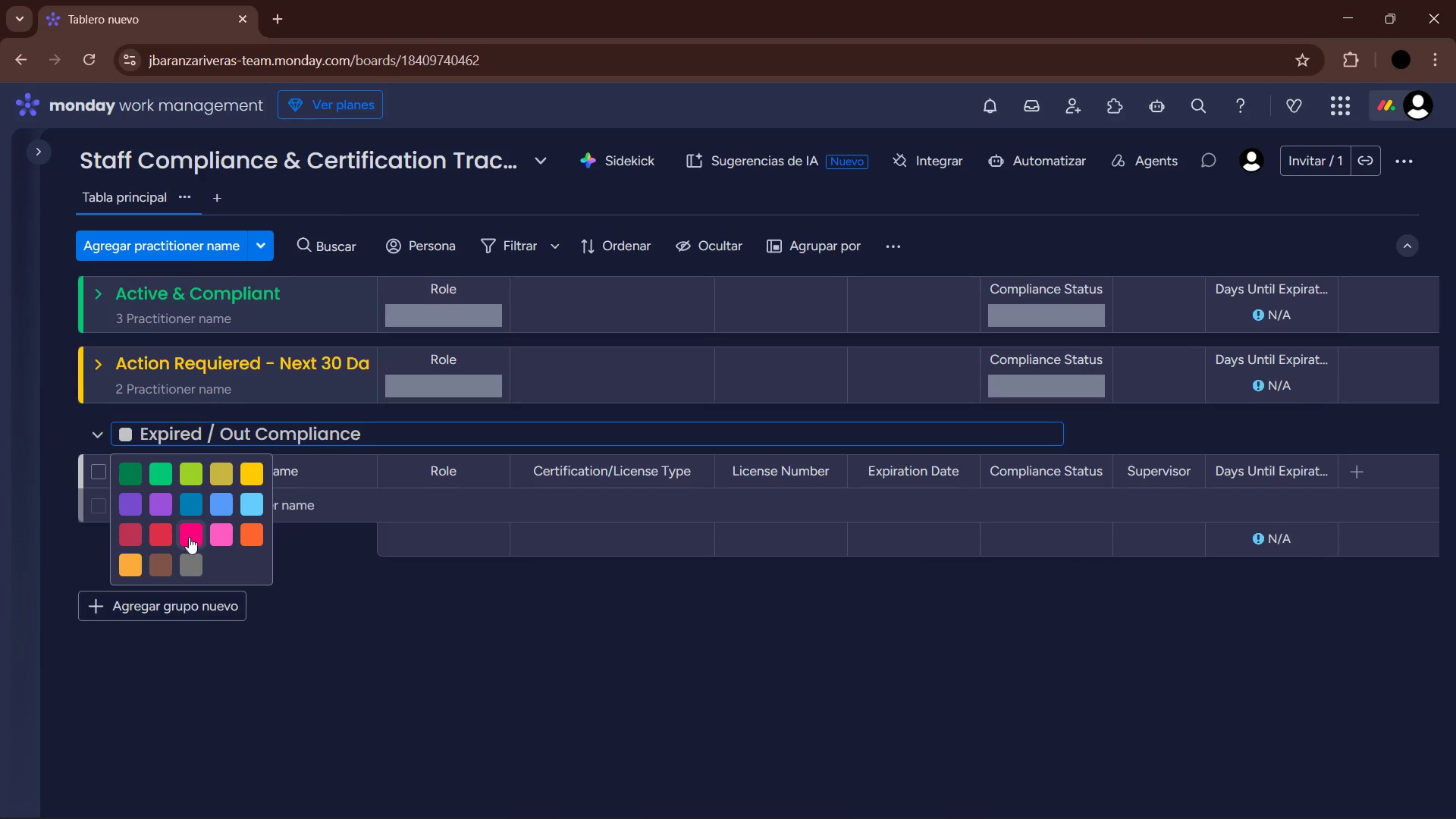 
left_click([162, 533])
 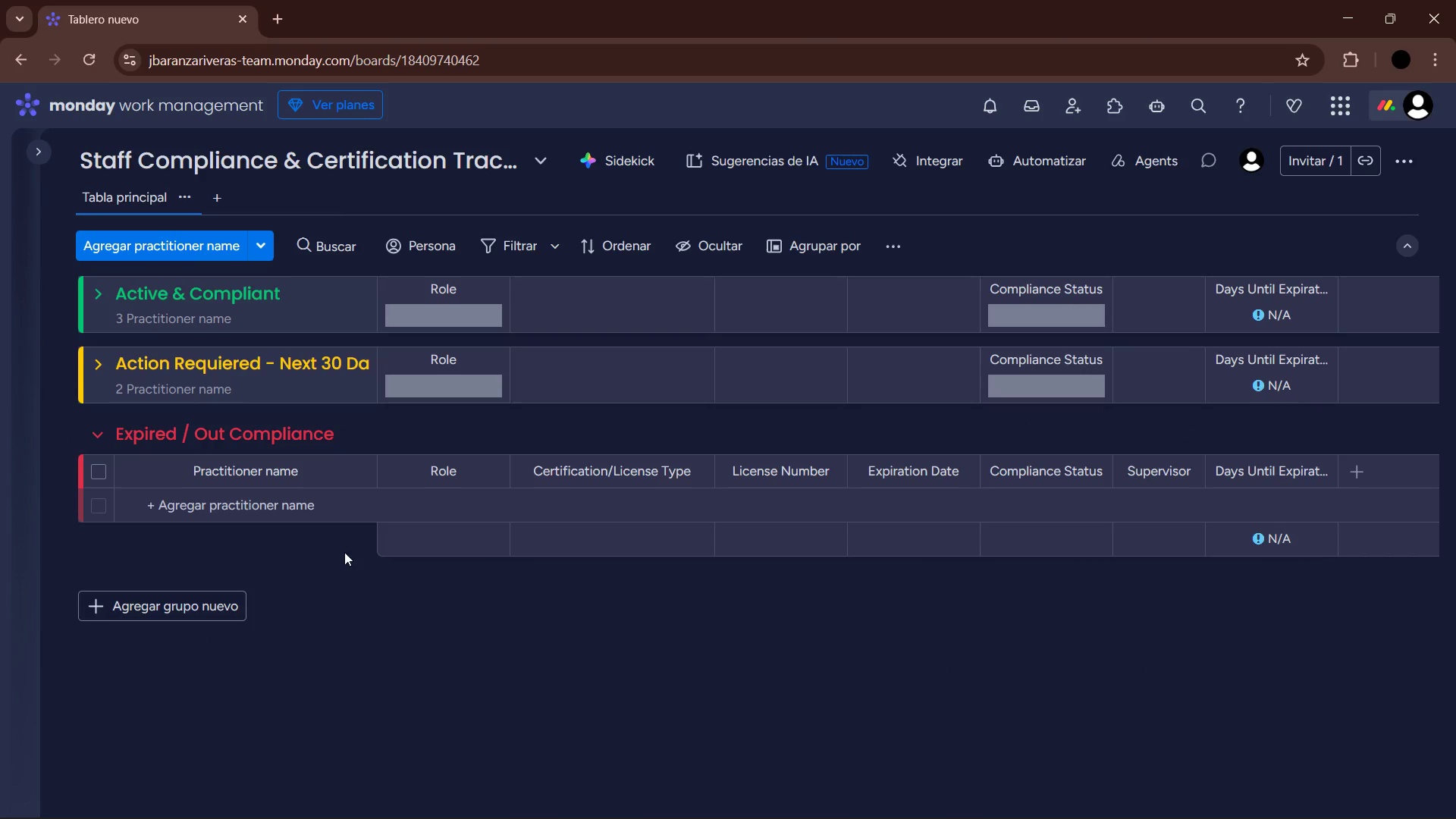 
left_click([366, 584])
 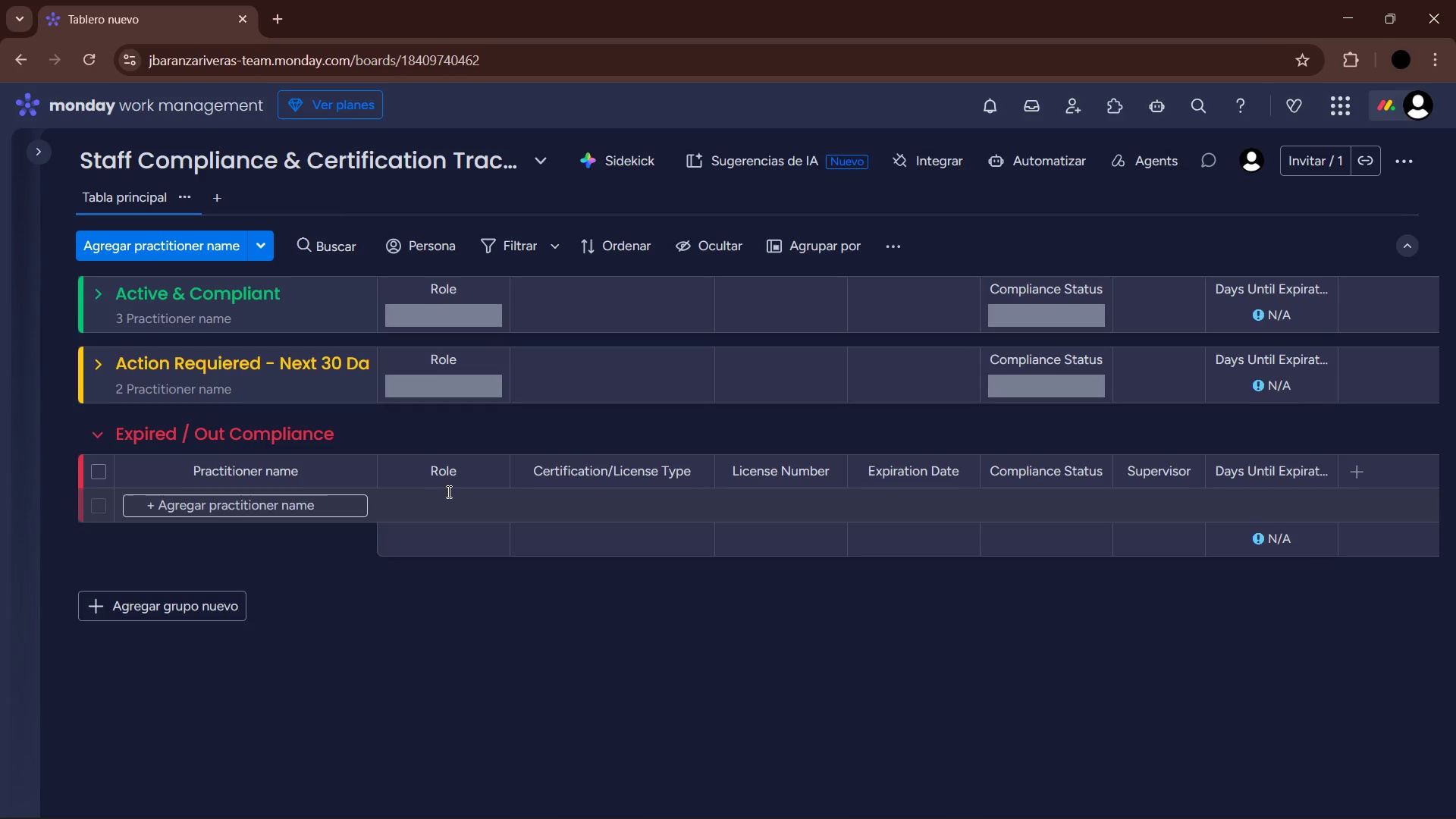 
wait(36.05)
 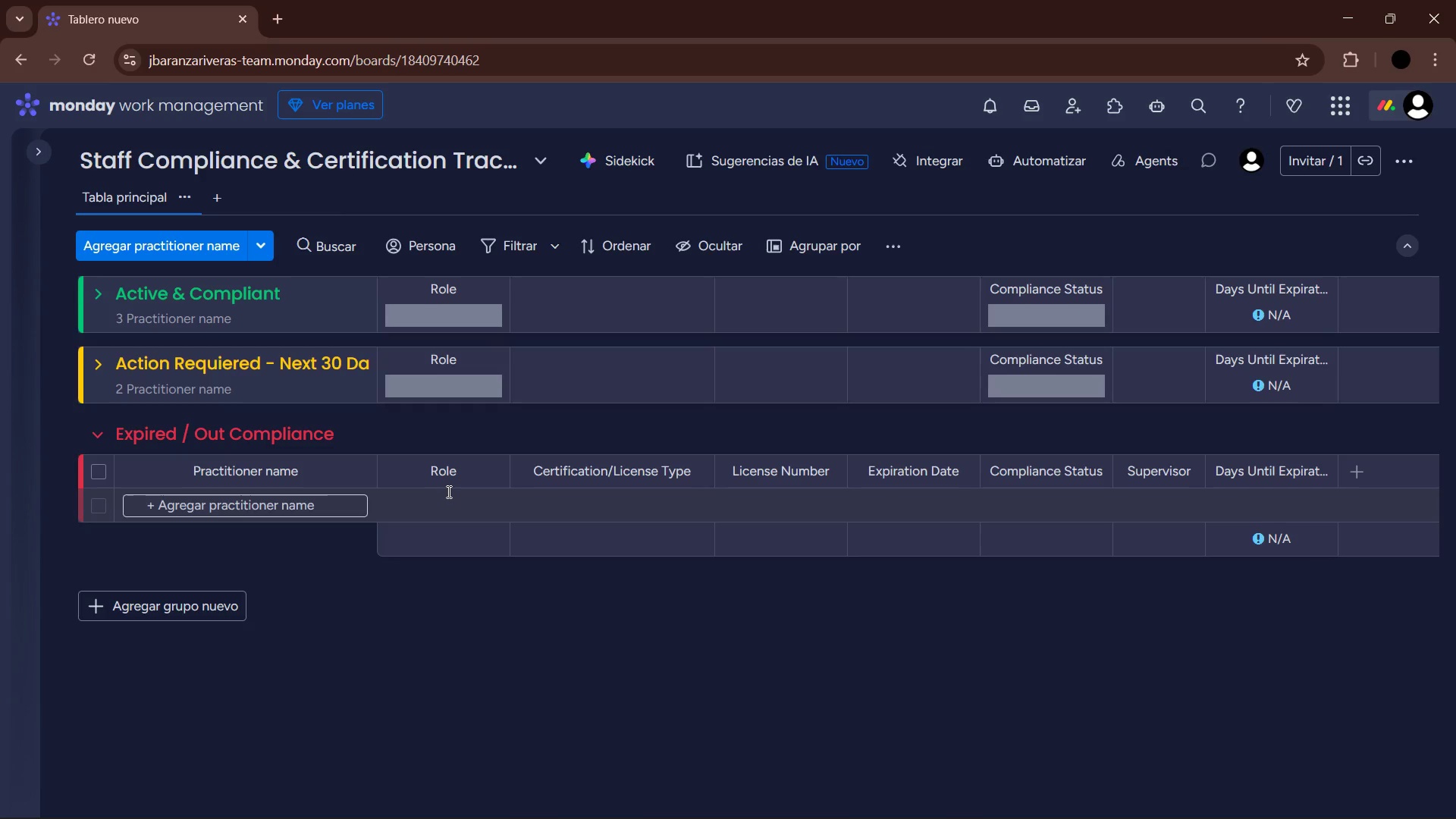 
left_click([99, 300])
 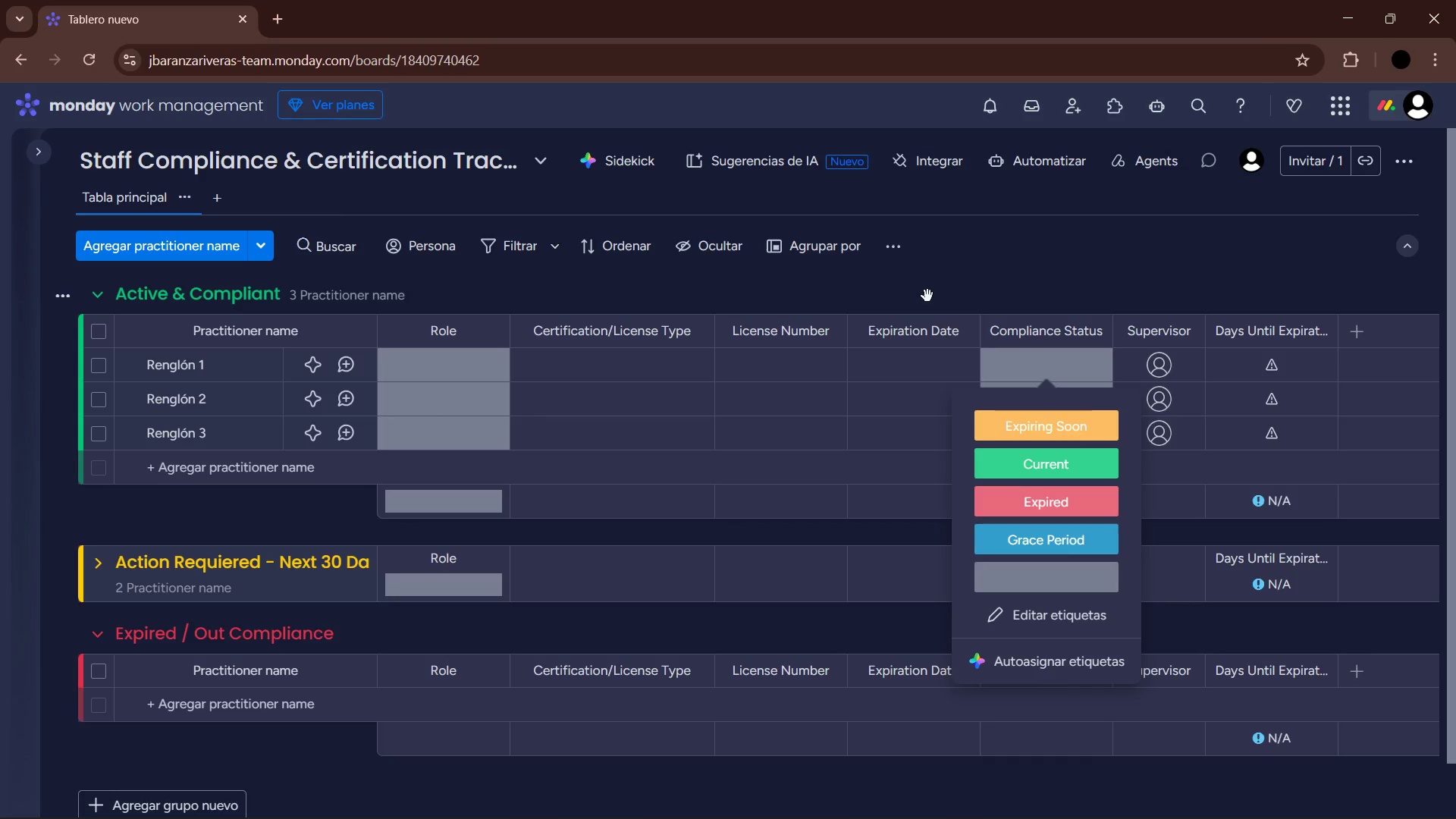 
wait(46.09)
 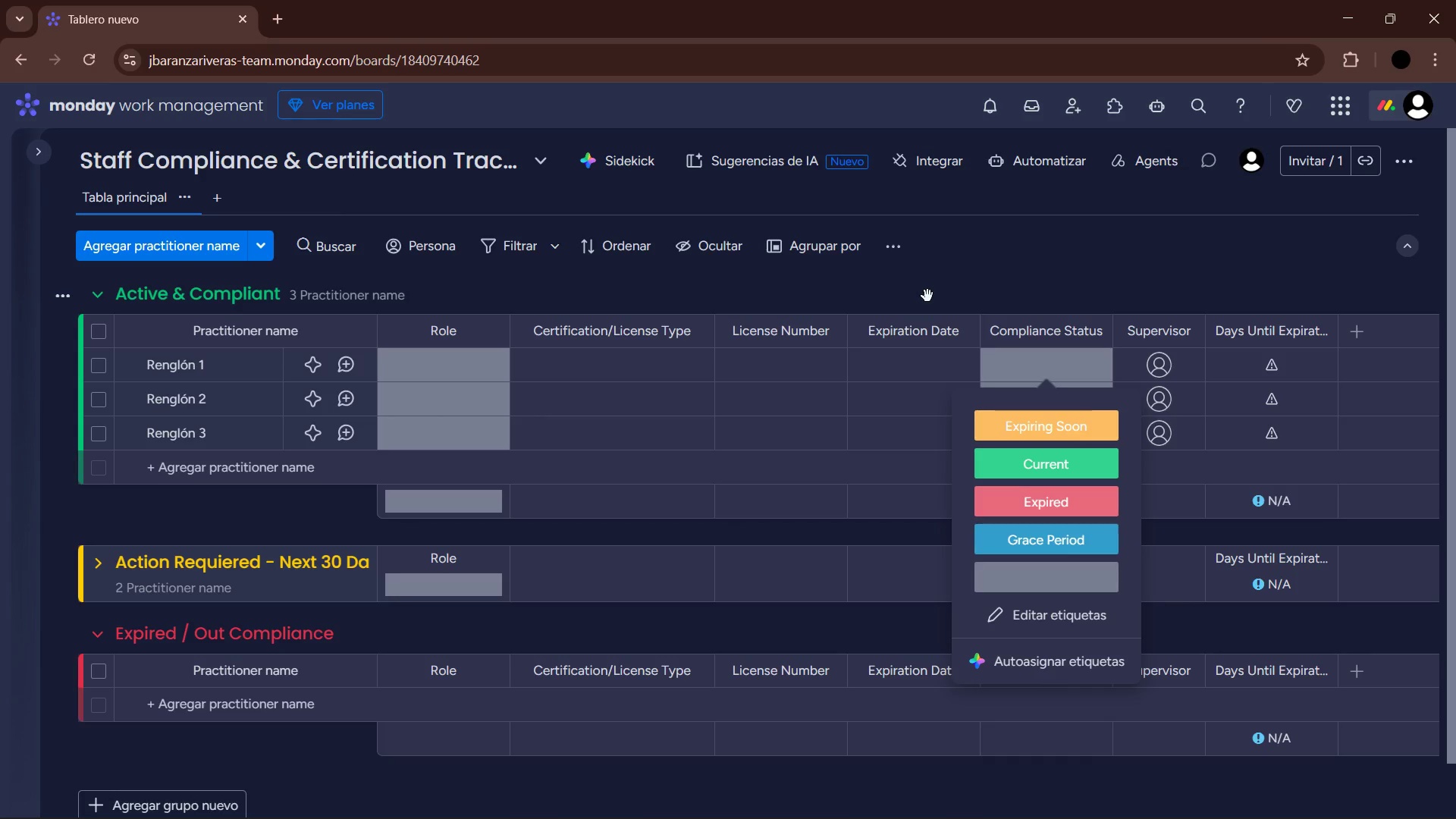 
left_click([185, 369])
 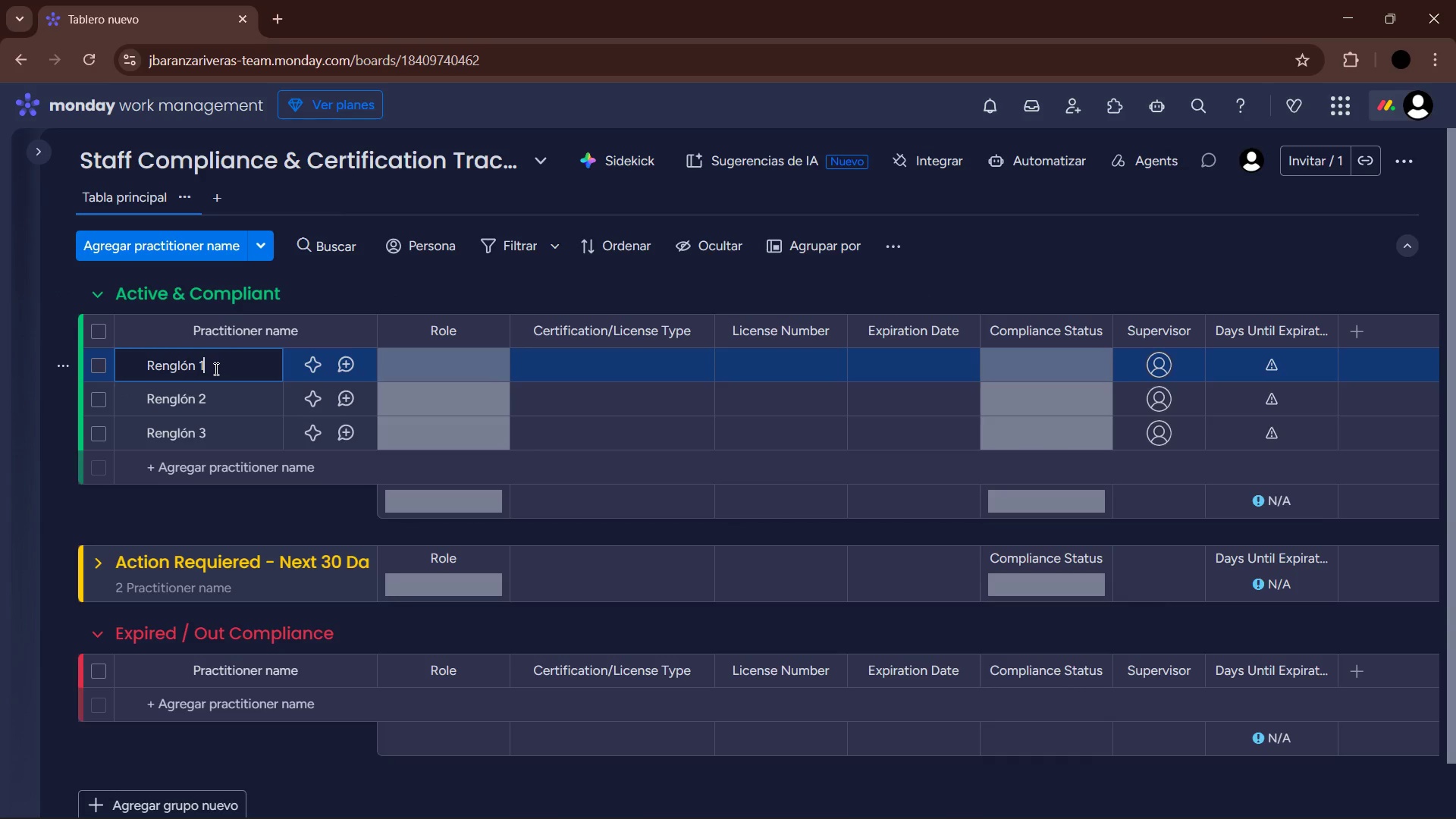 
left_click_drag(start_coordinate=[218, 368], to_coordinate=[103, 369])
 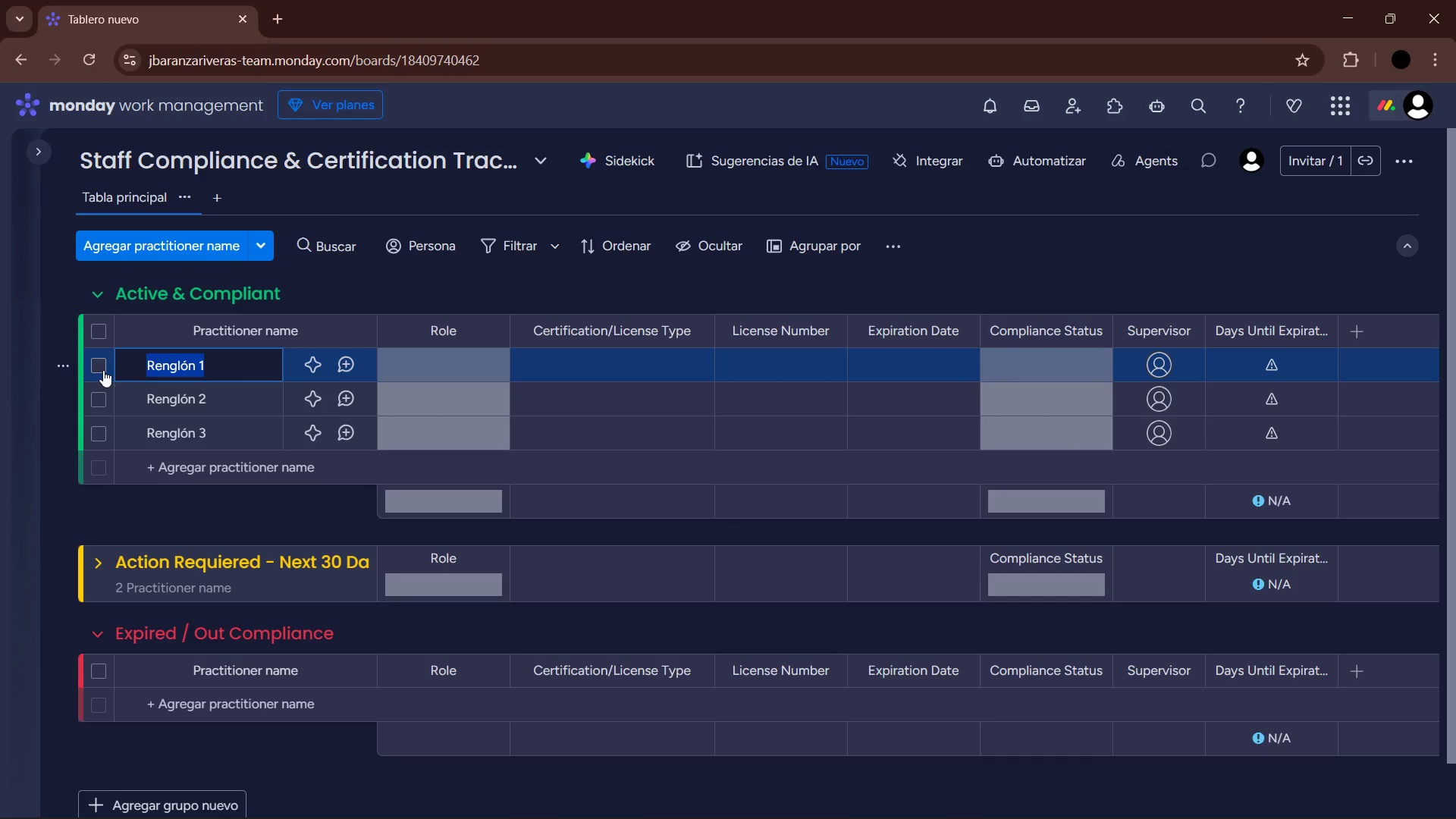 
wait(22.89)
 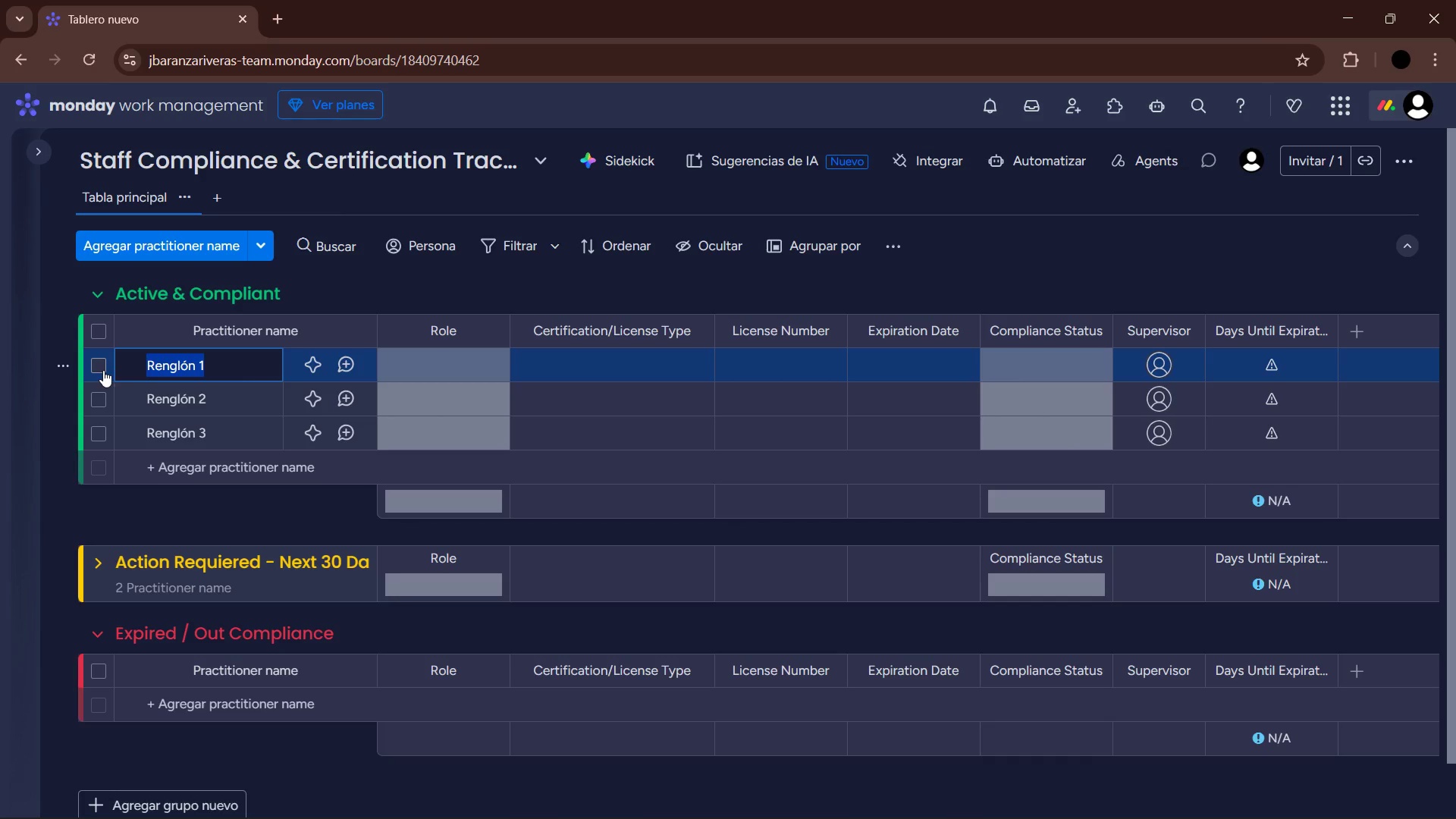 
key(Backspace)
 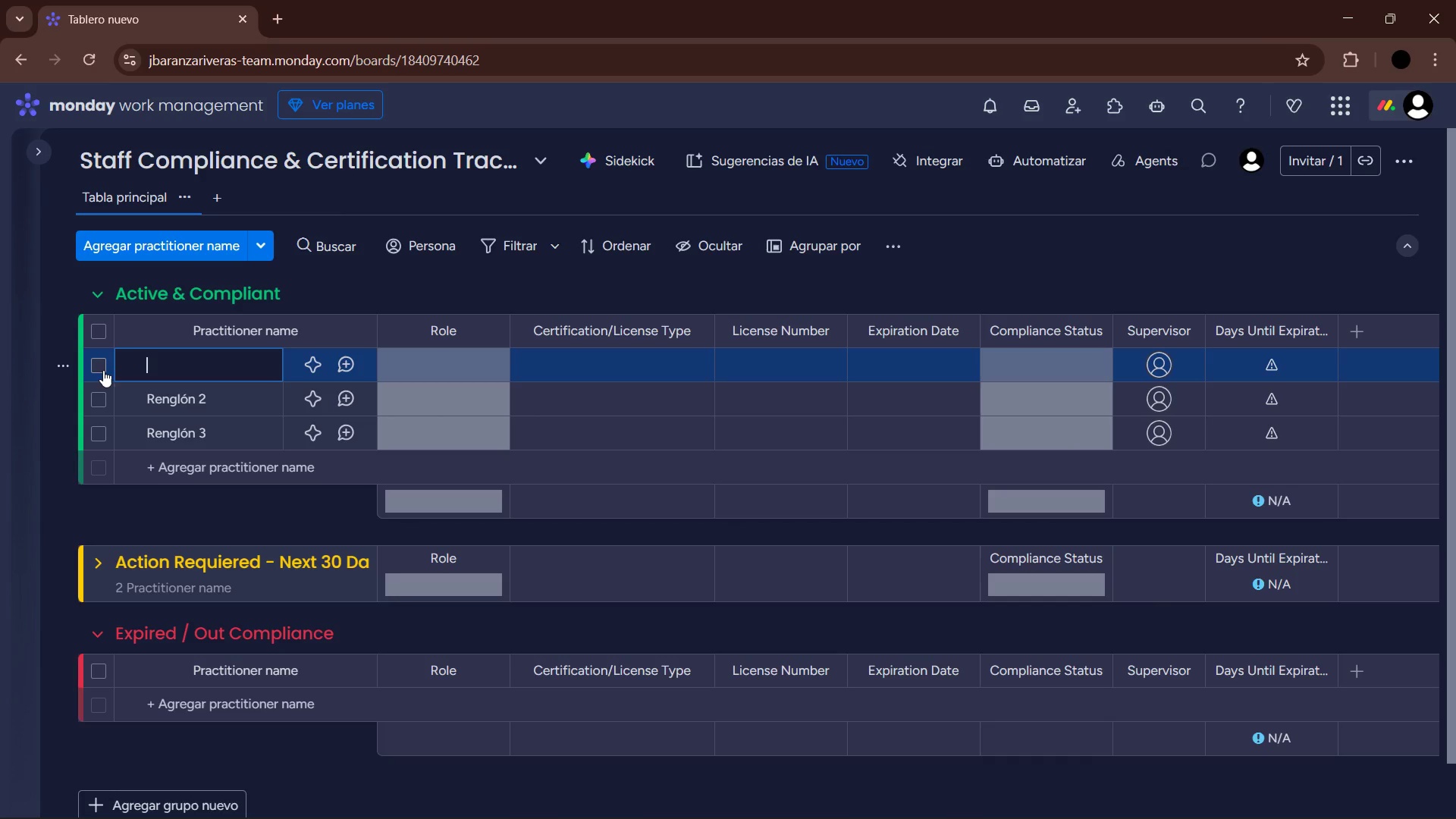 
wait(23.44)
 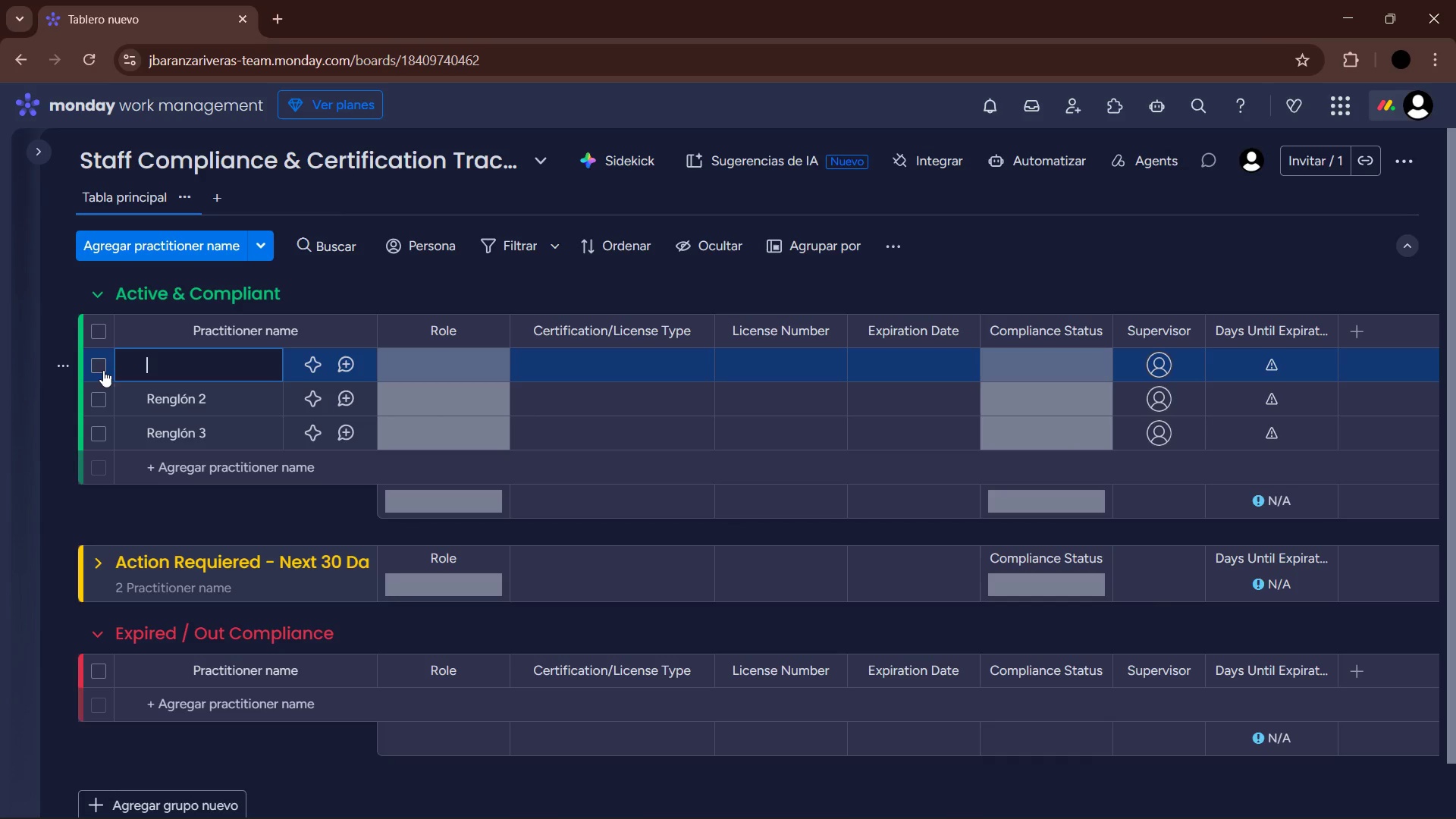 
left_click([436, 379])
 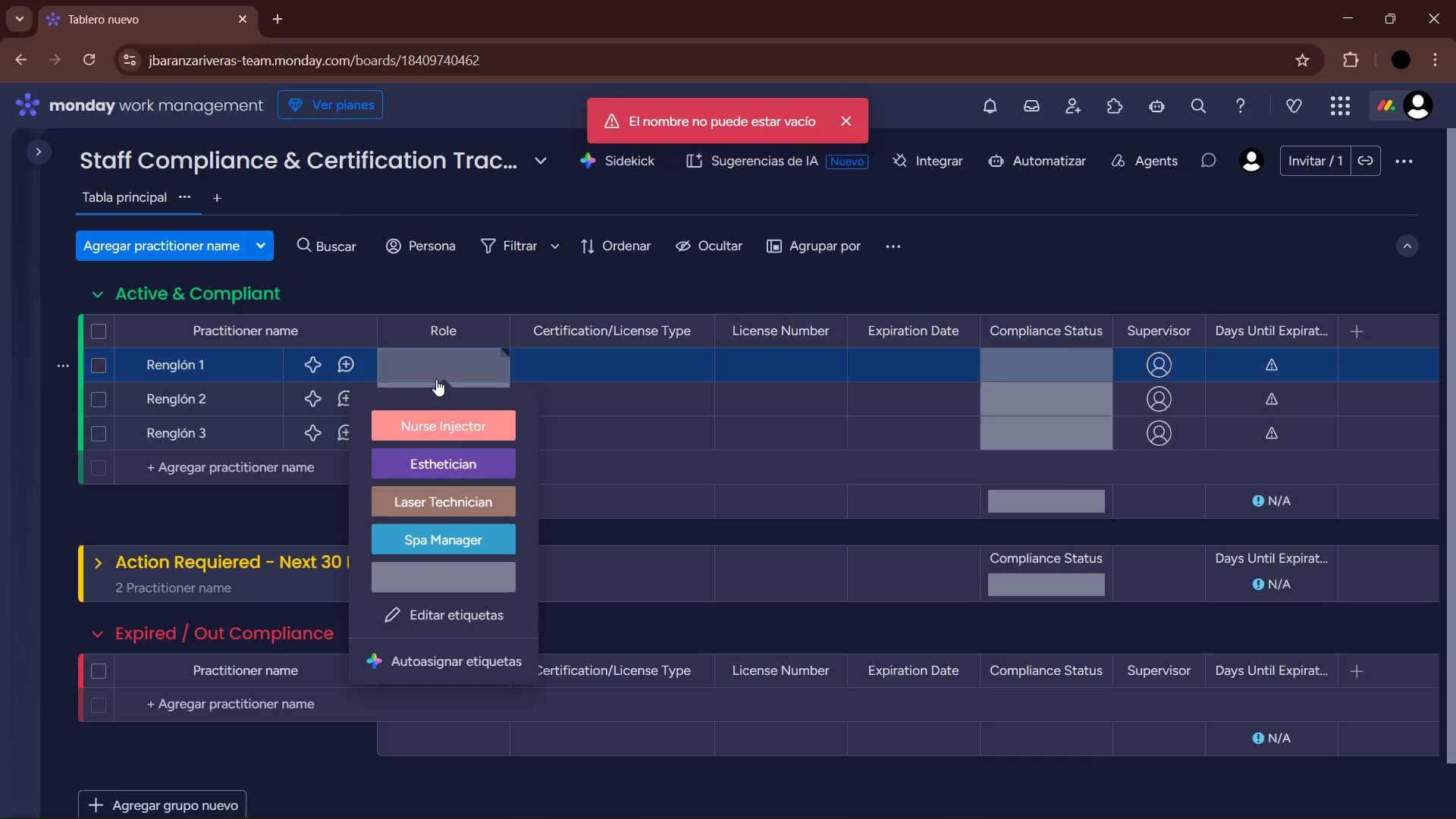 
wait(7.12)
 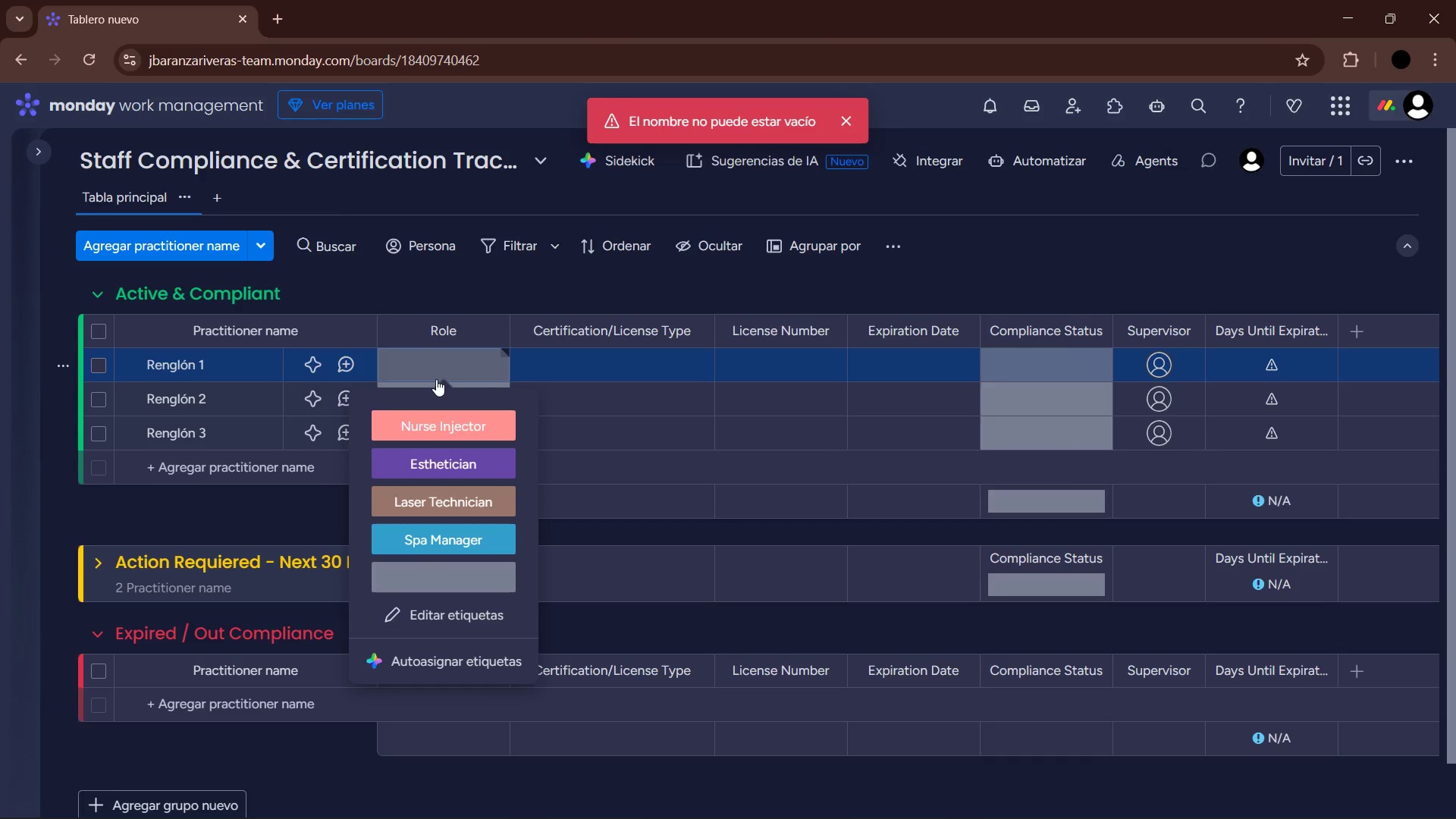 
left_click([902, 797])